 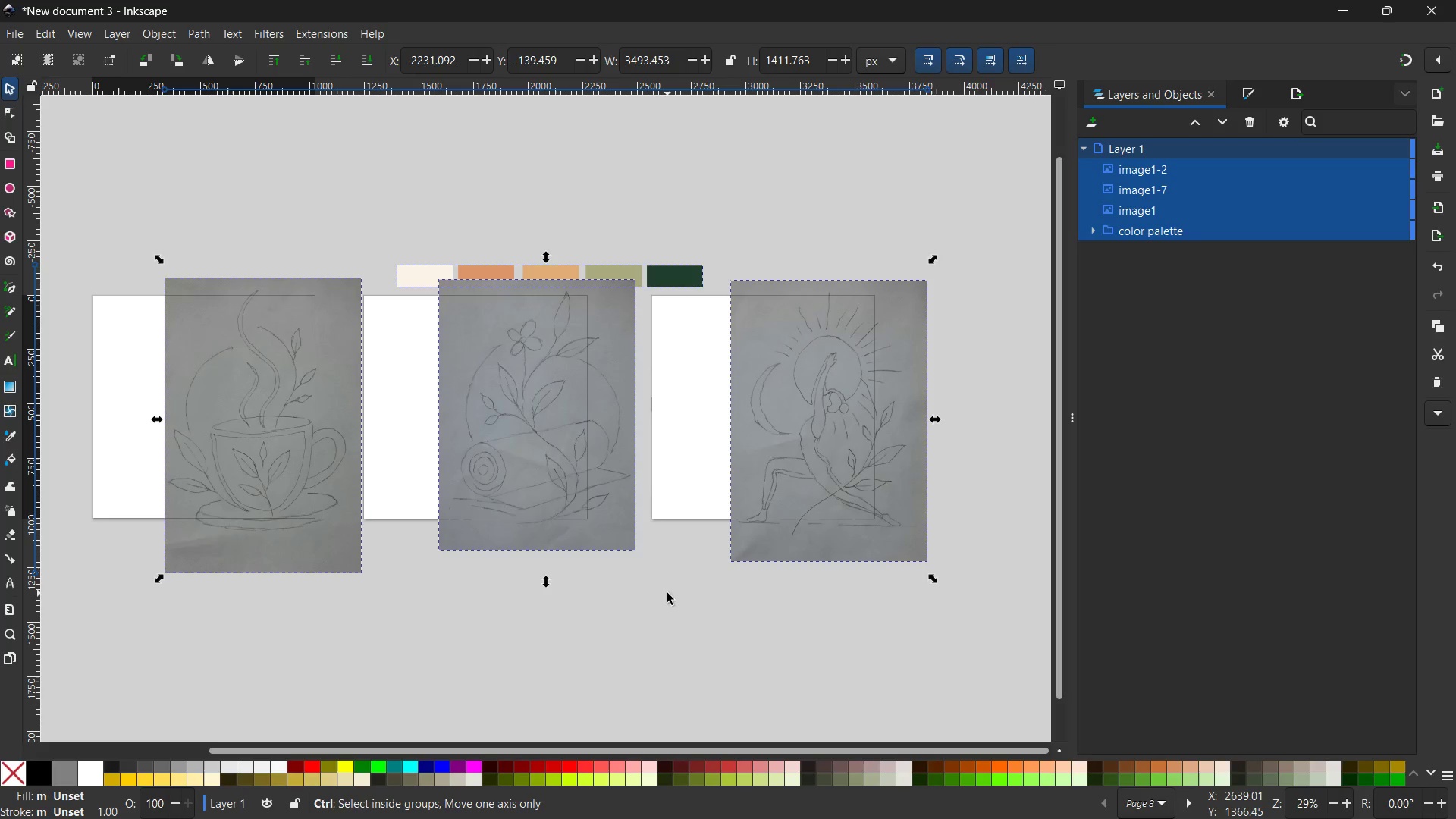 
key(Control+Z)
 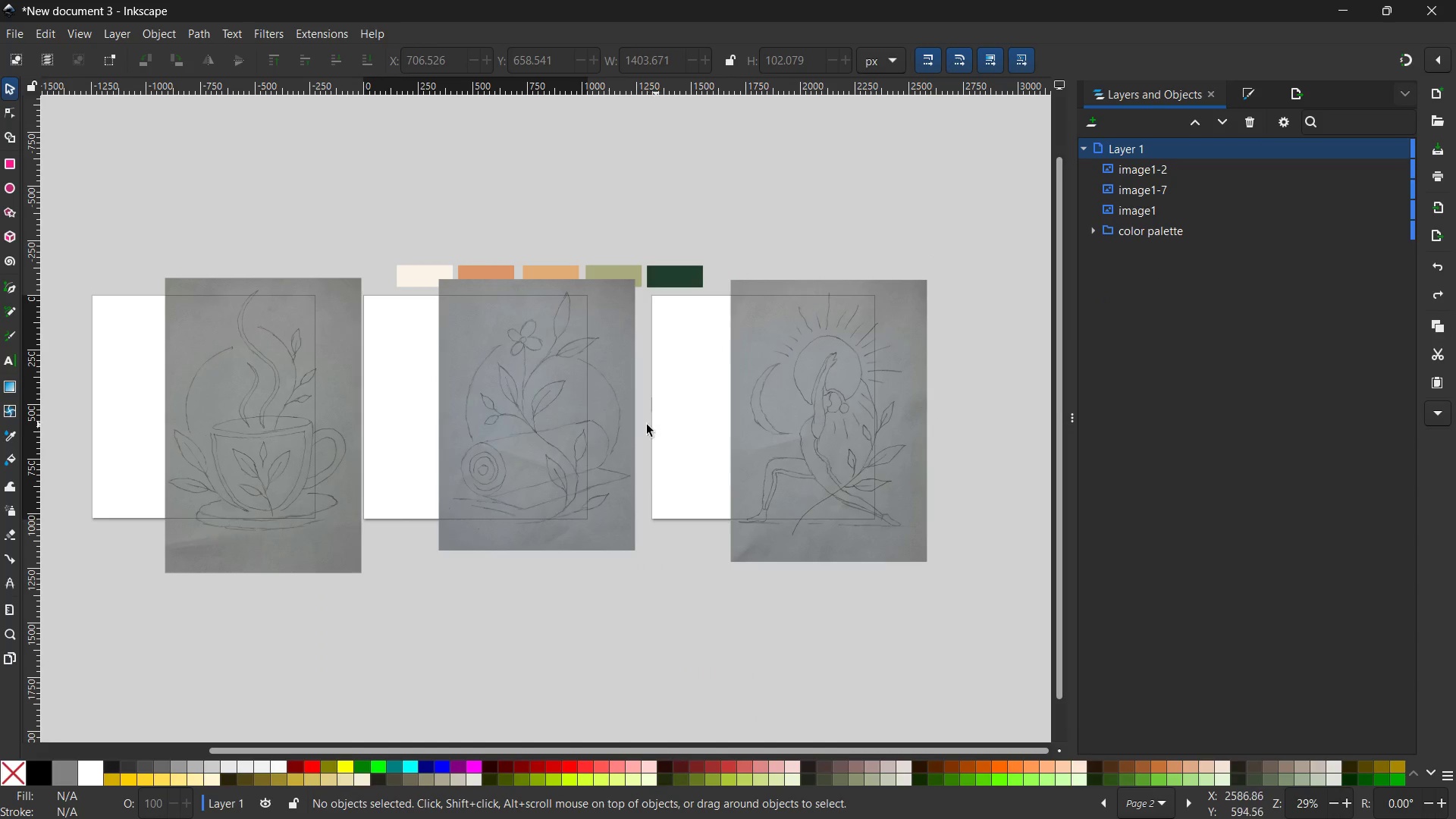 
left_click([591, 417])
 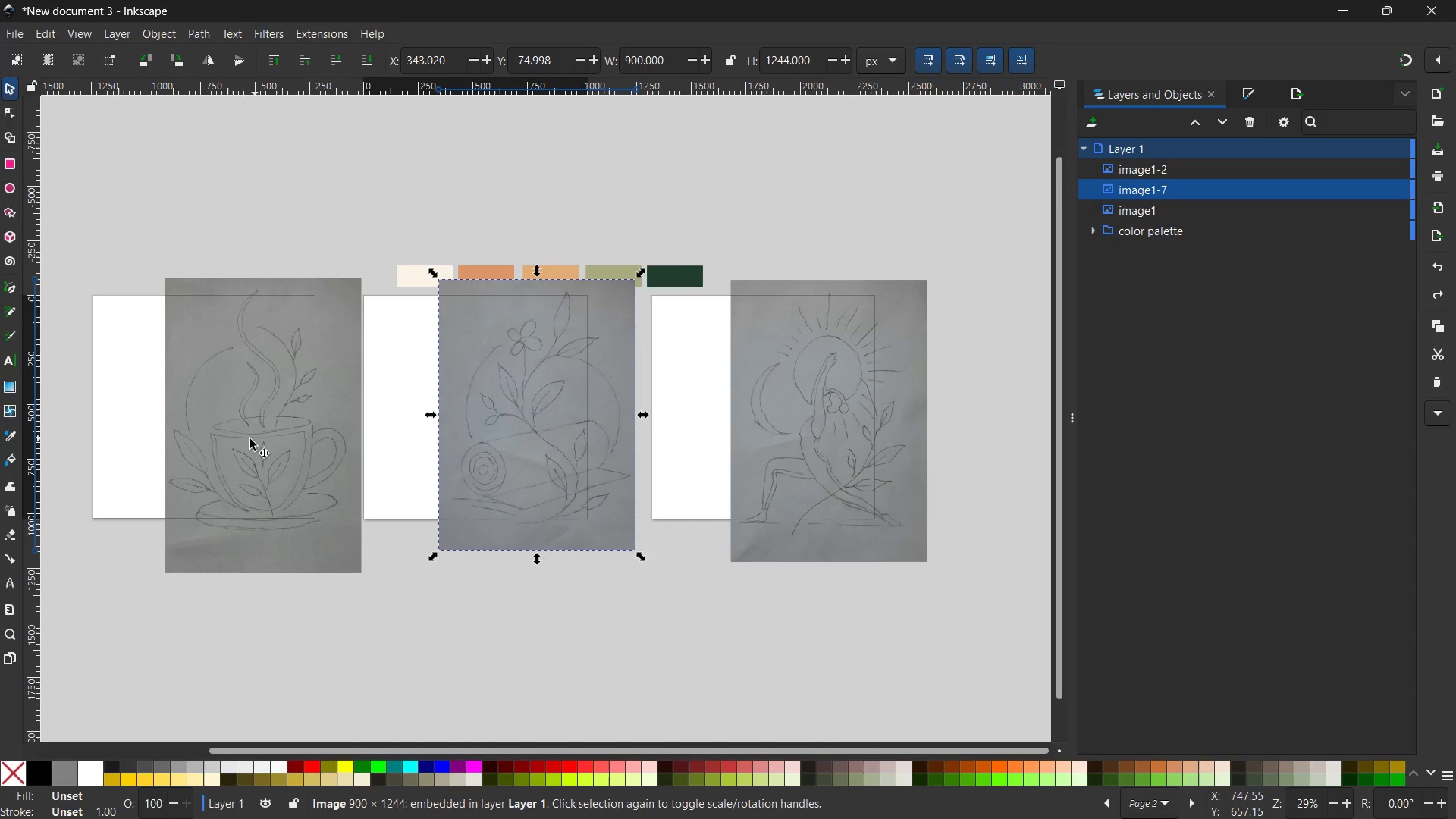 
left_click_drag(start_coordinate=[257, 439], to_coordinate=[198, 435])
 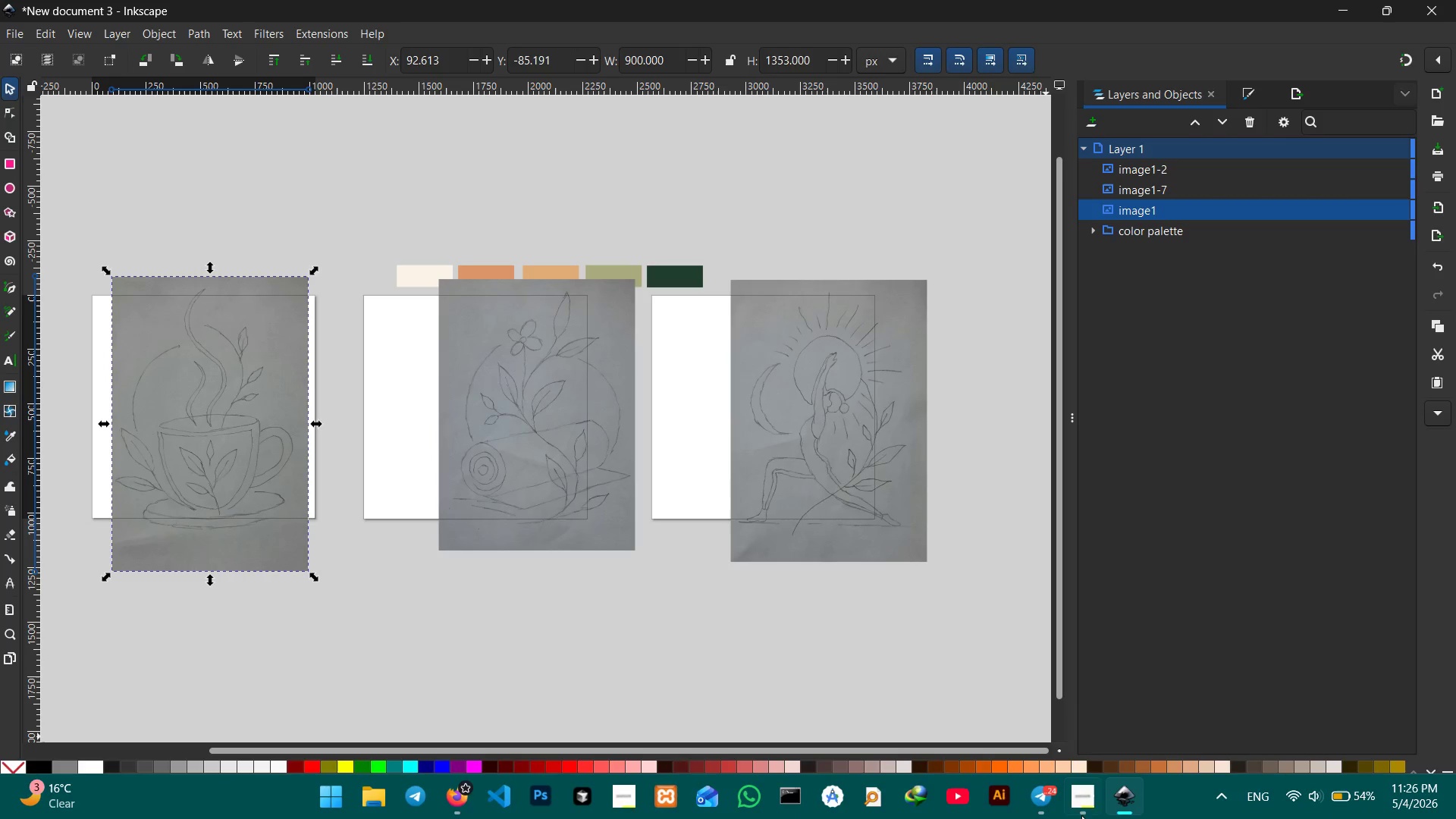 
left_click([1083, 805])